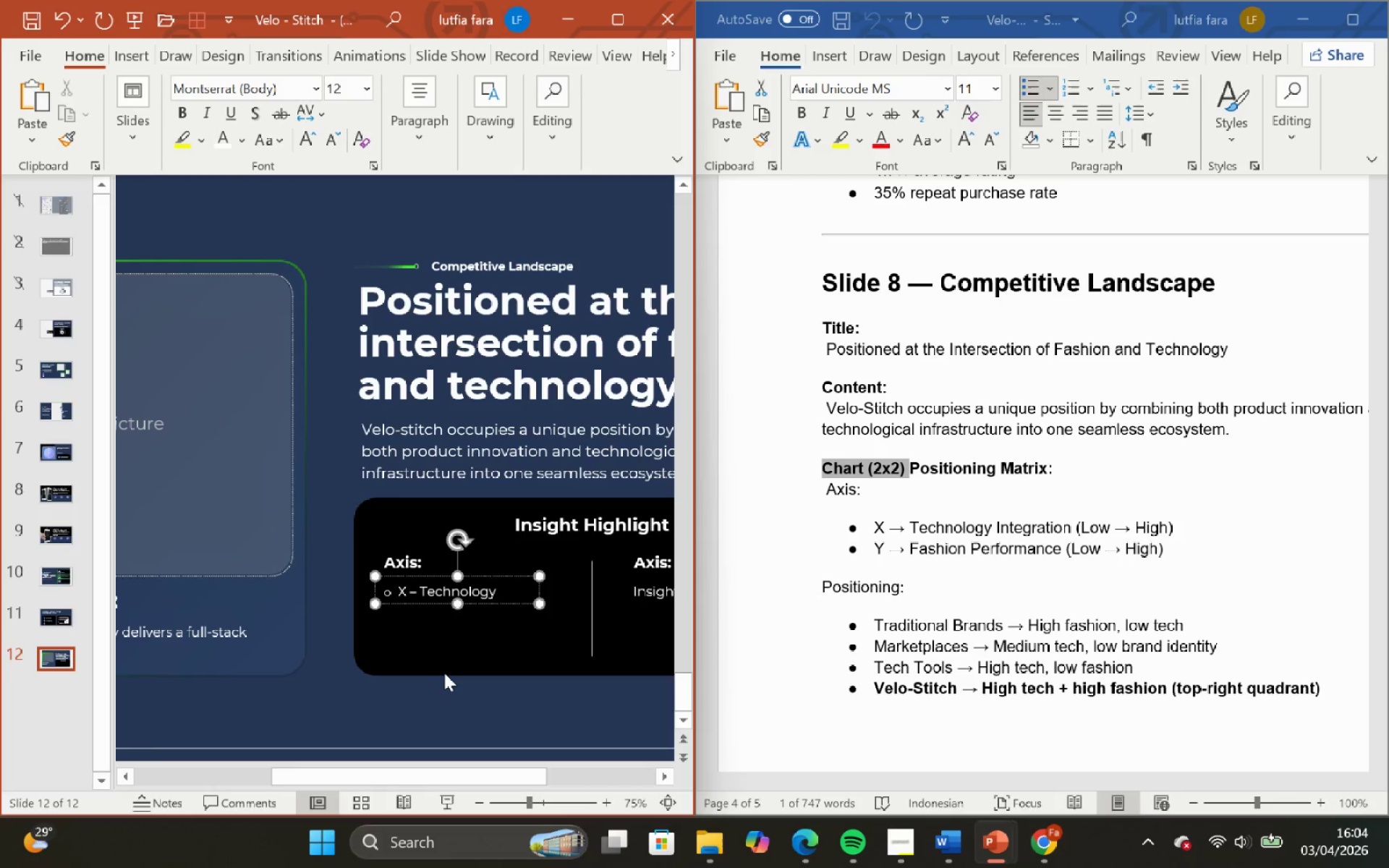 
type(Inter)
key(Backspace)
type(gration )
 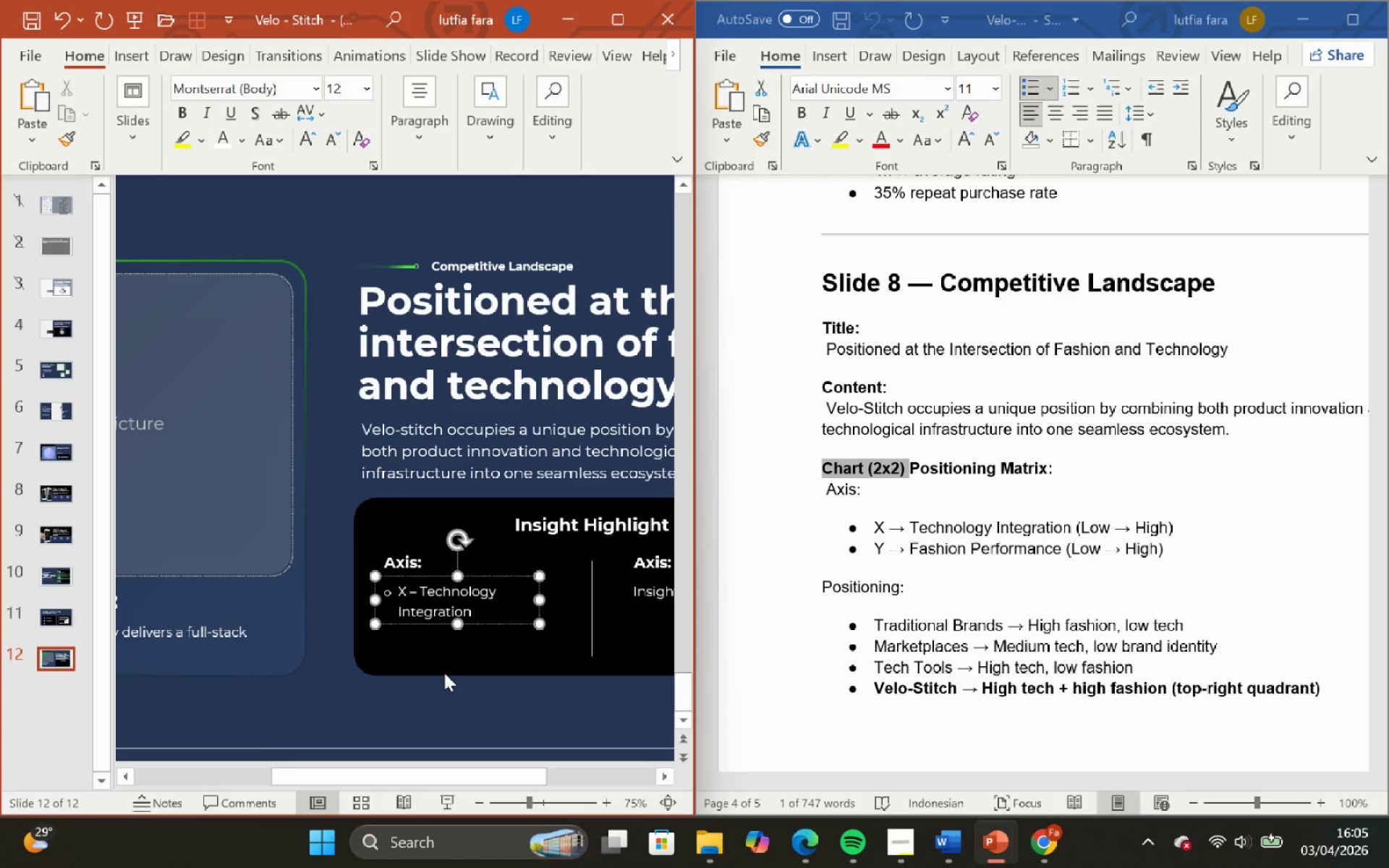 
wait(5.67)
 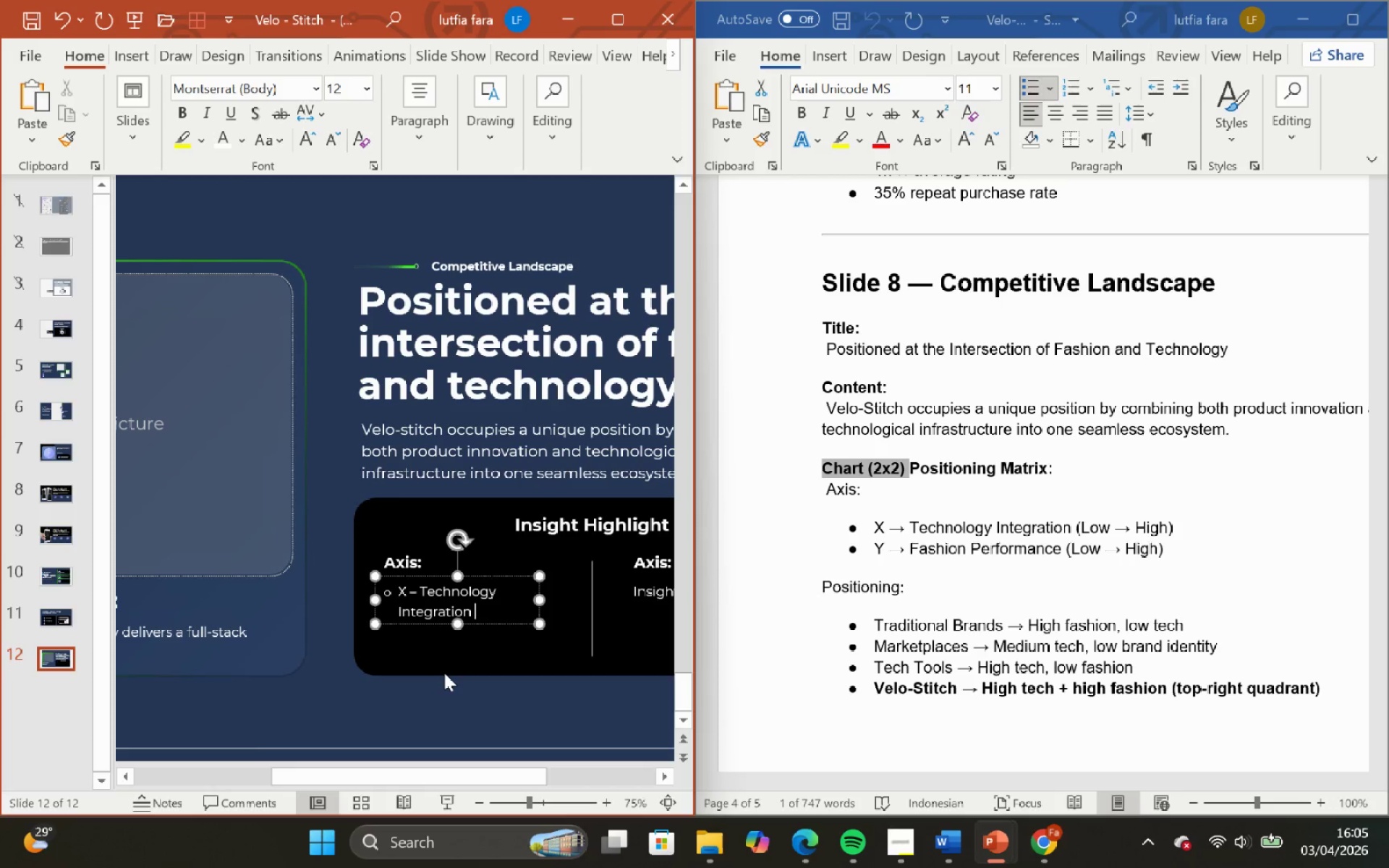 
type((Low-High))
 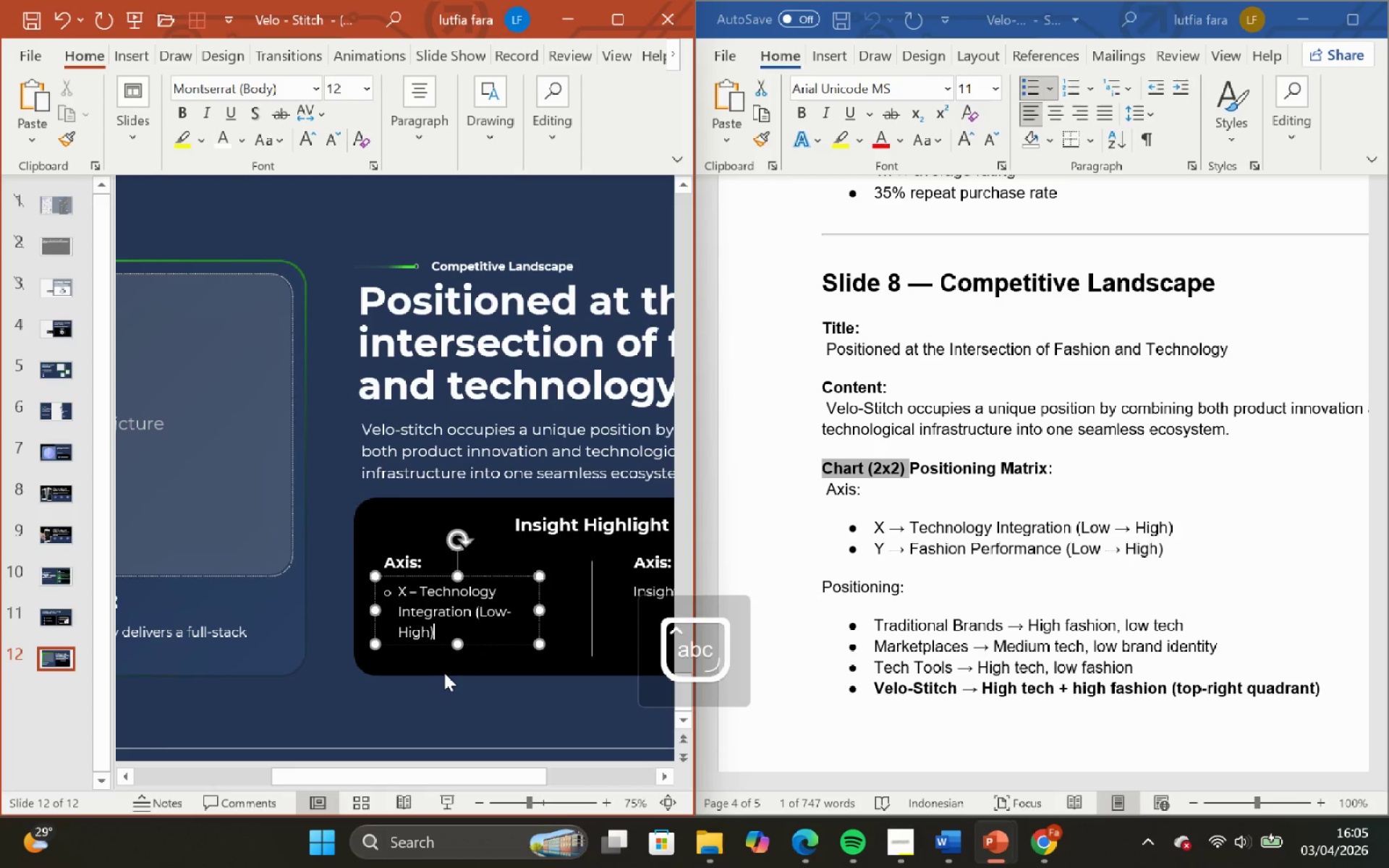 
key(Enter)
 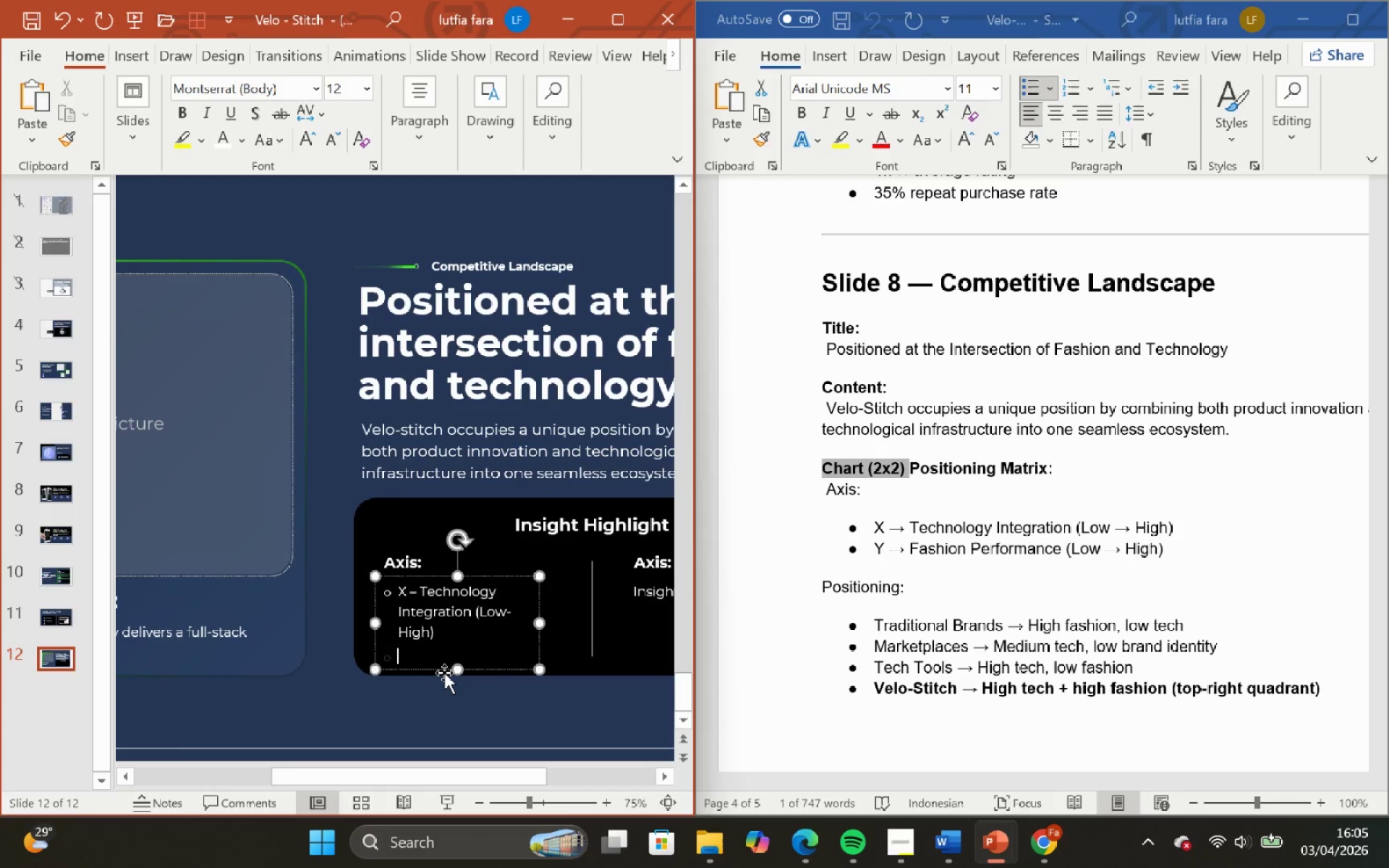 
wait(10.81)
 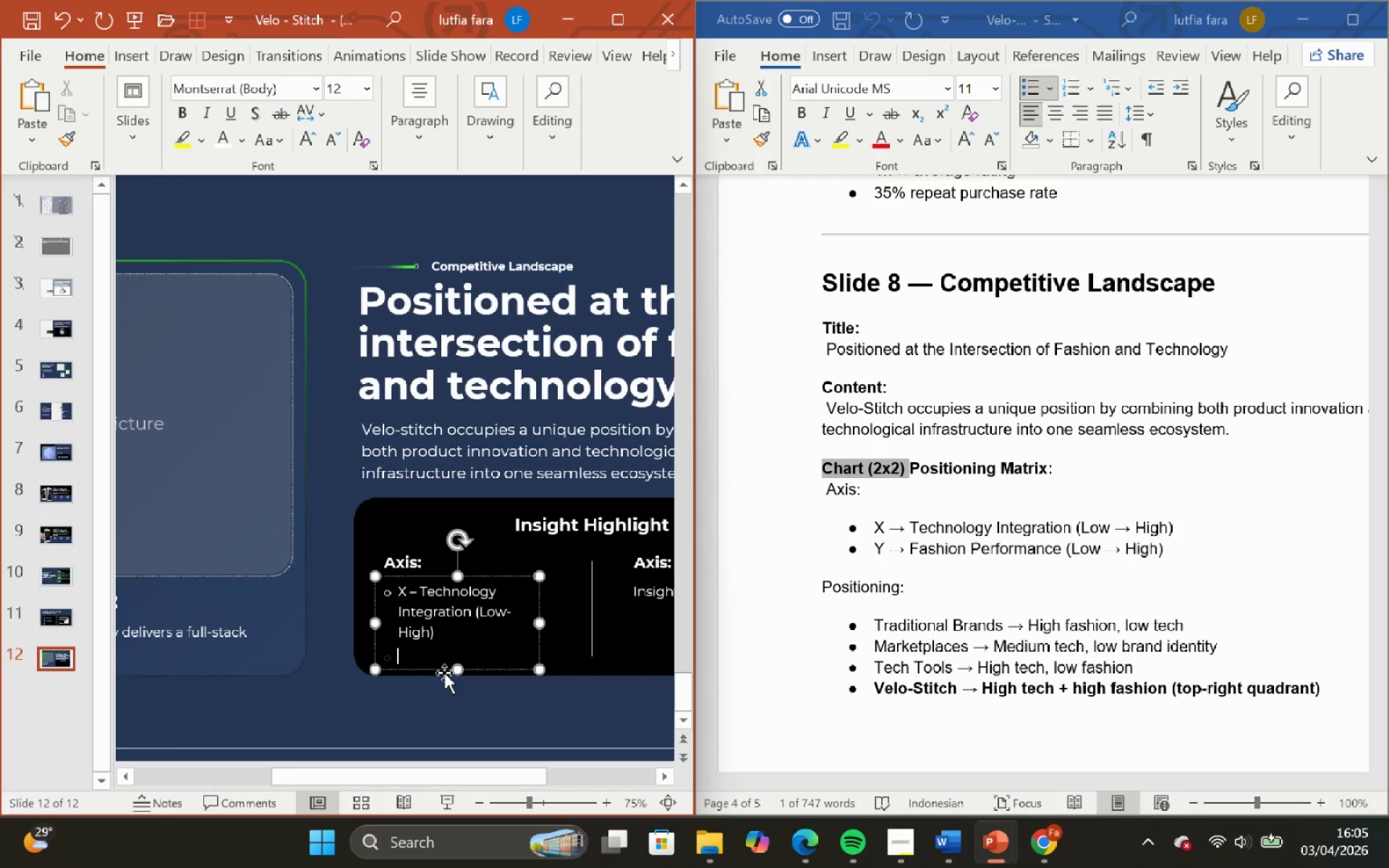 
key(Y)
 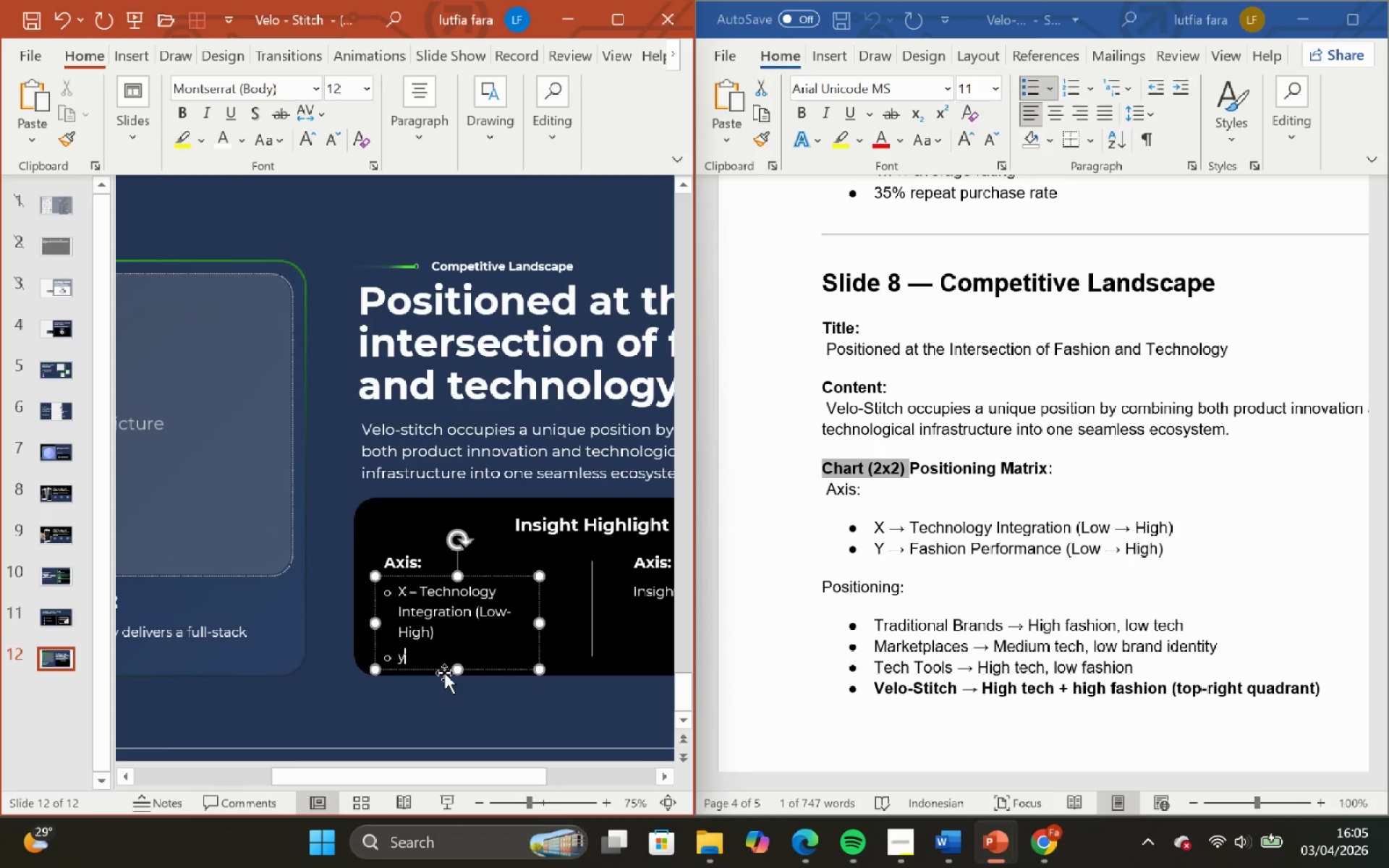 
key(Backspace)
 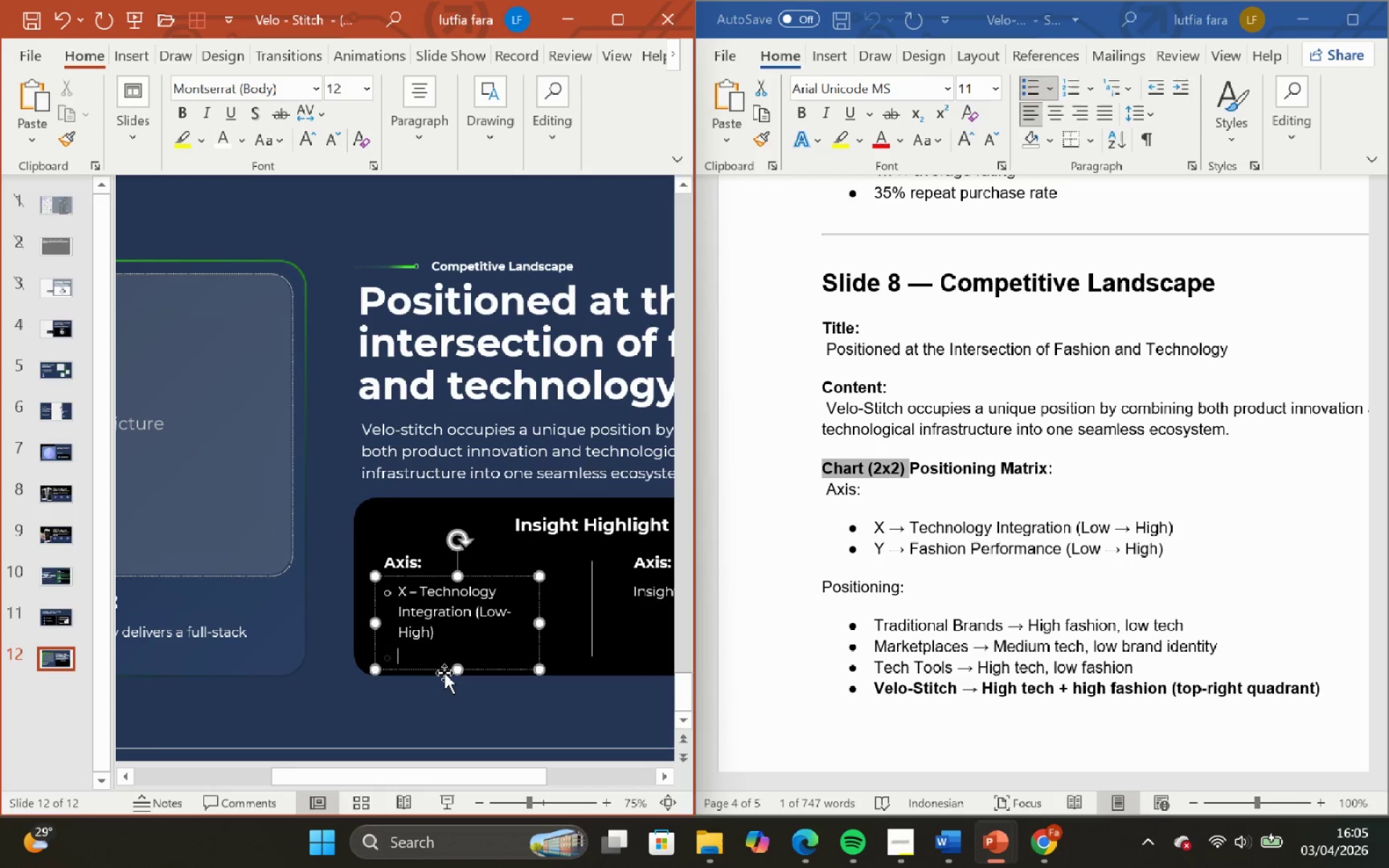 
wait(5.39)
 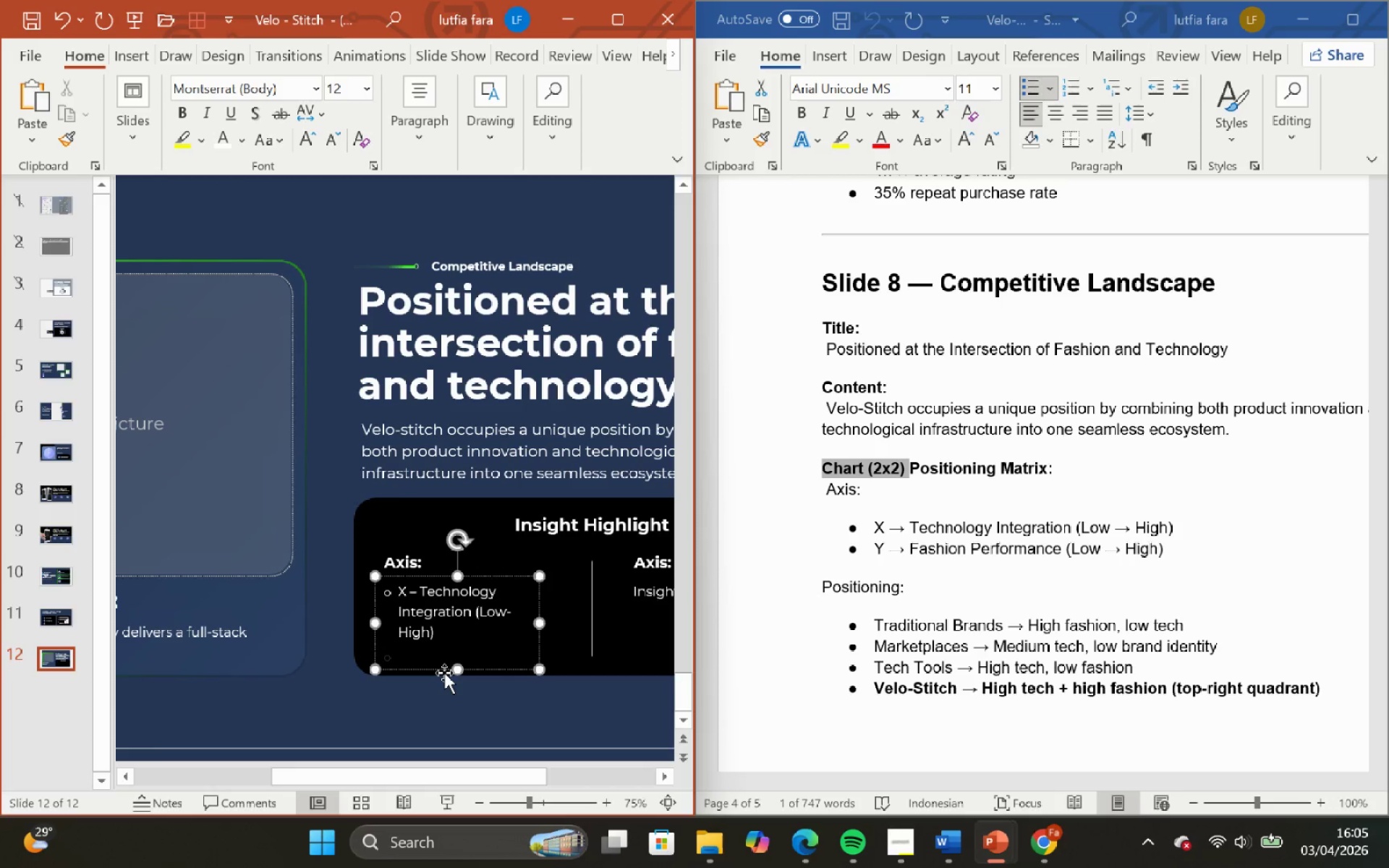 
type(Y - Fashion )
 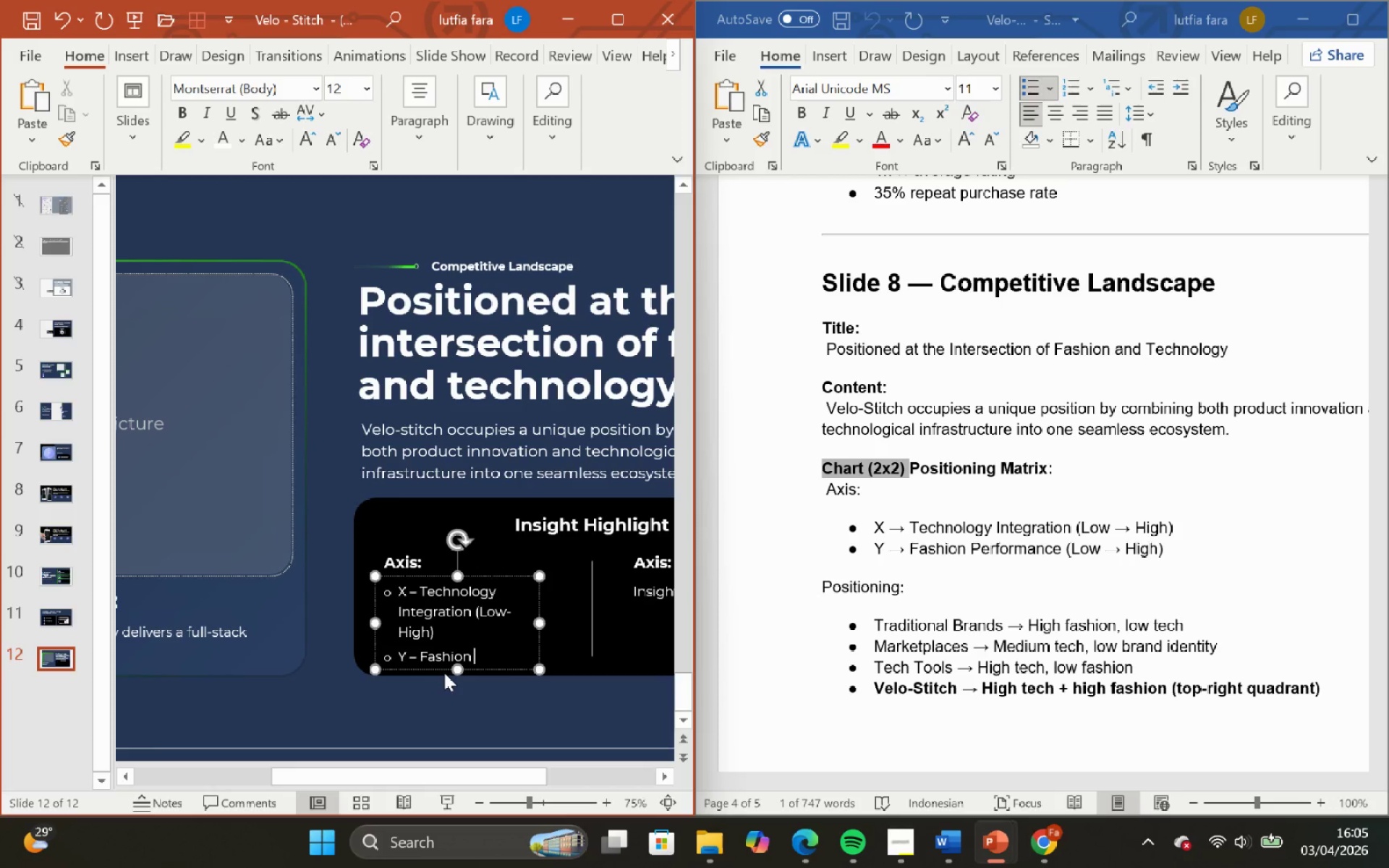 
wait(5.12)
 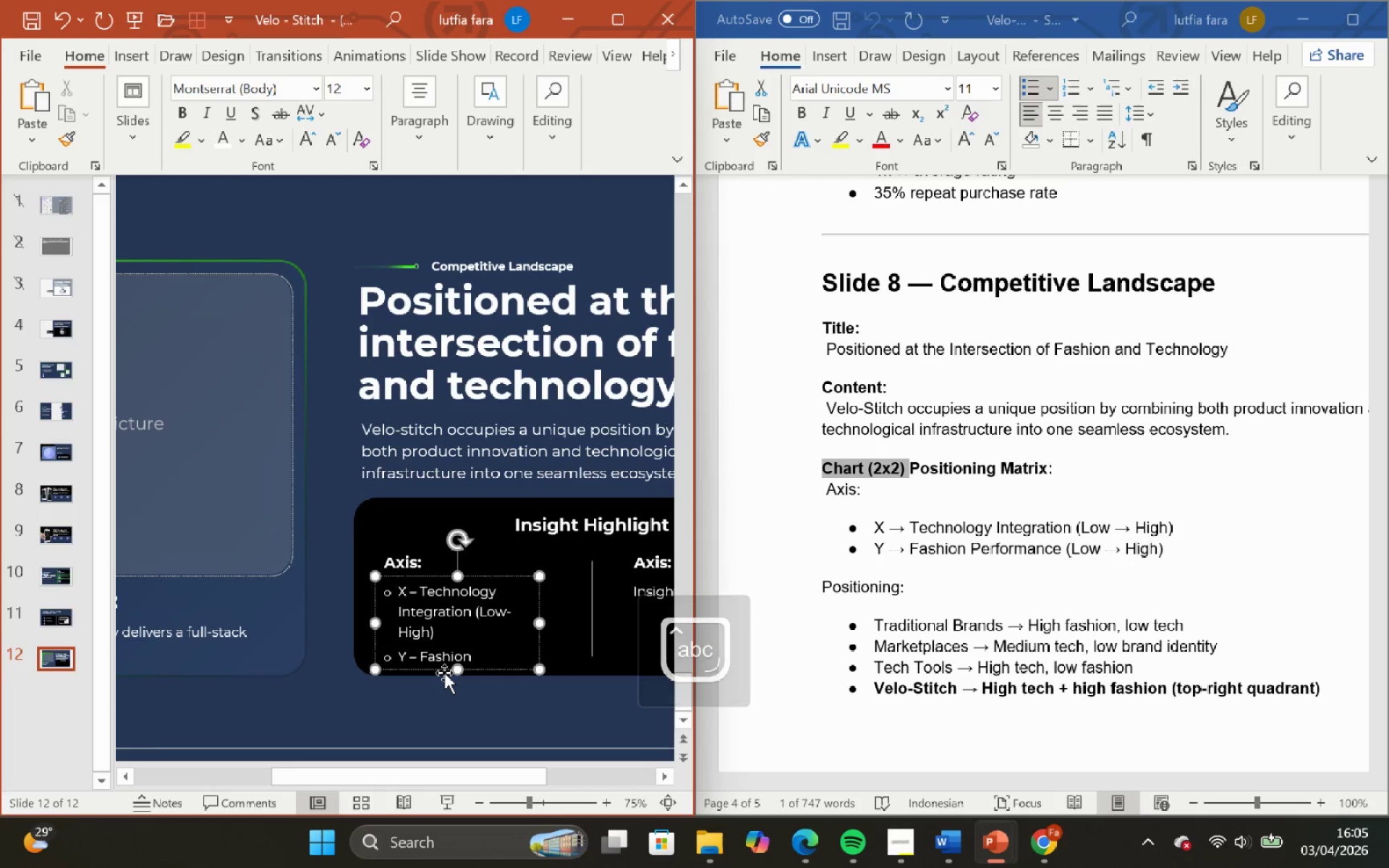 
type(Perfomance )
 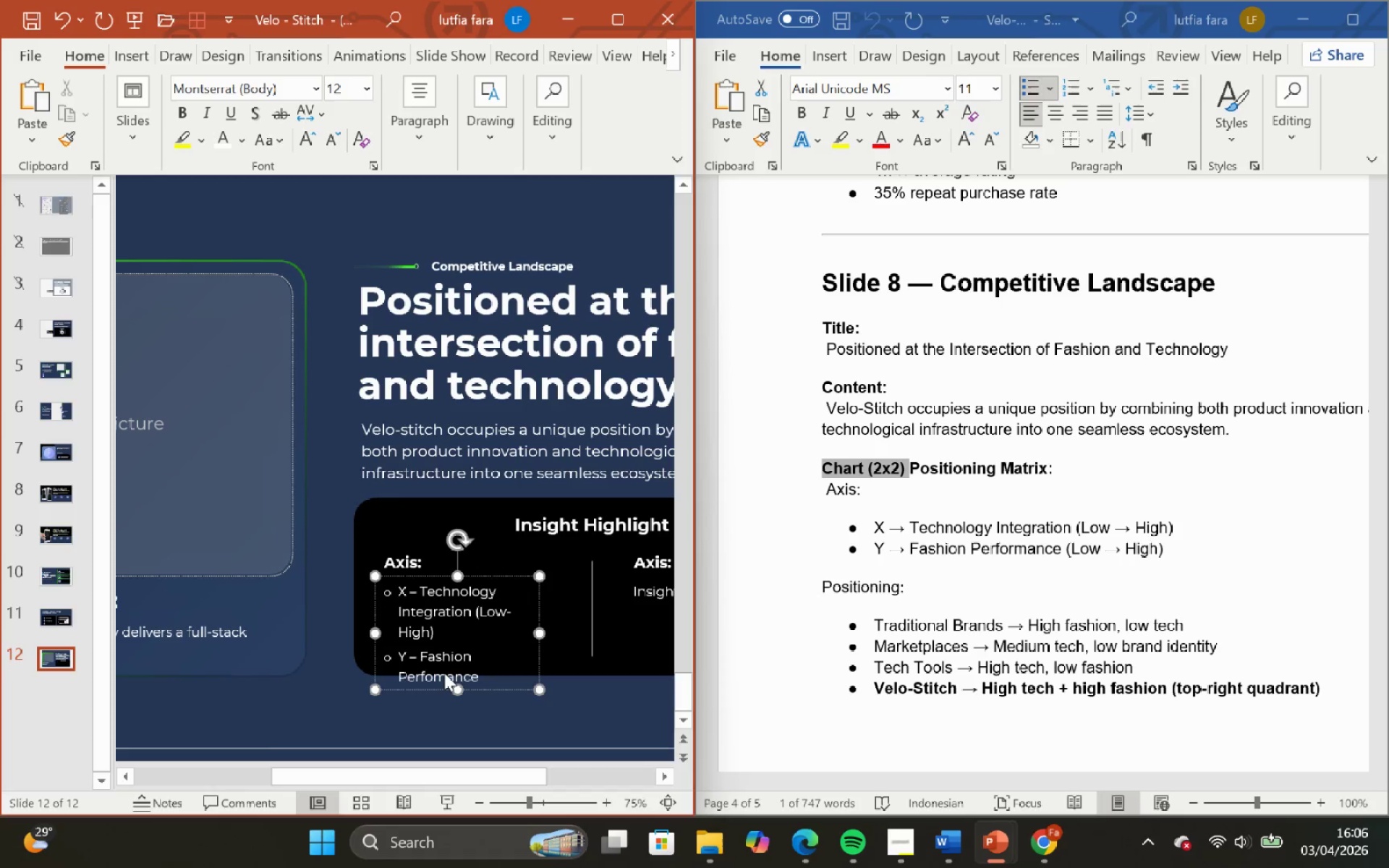 
wait(13.24)
 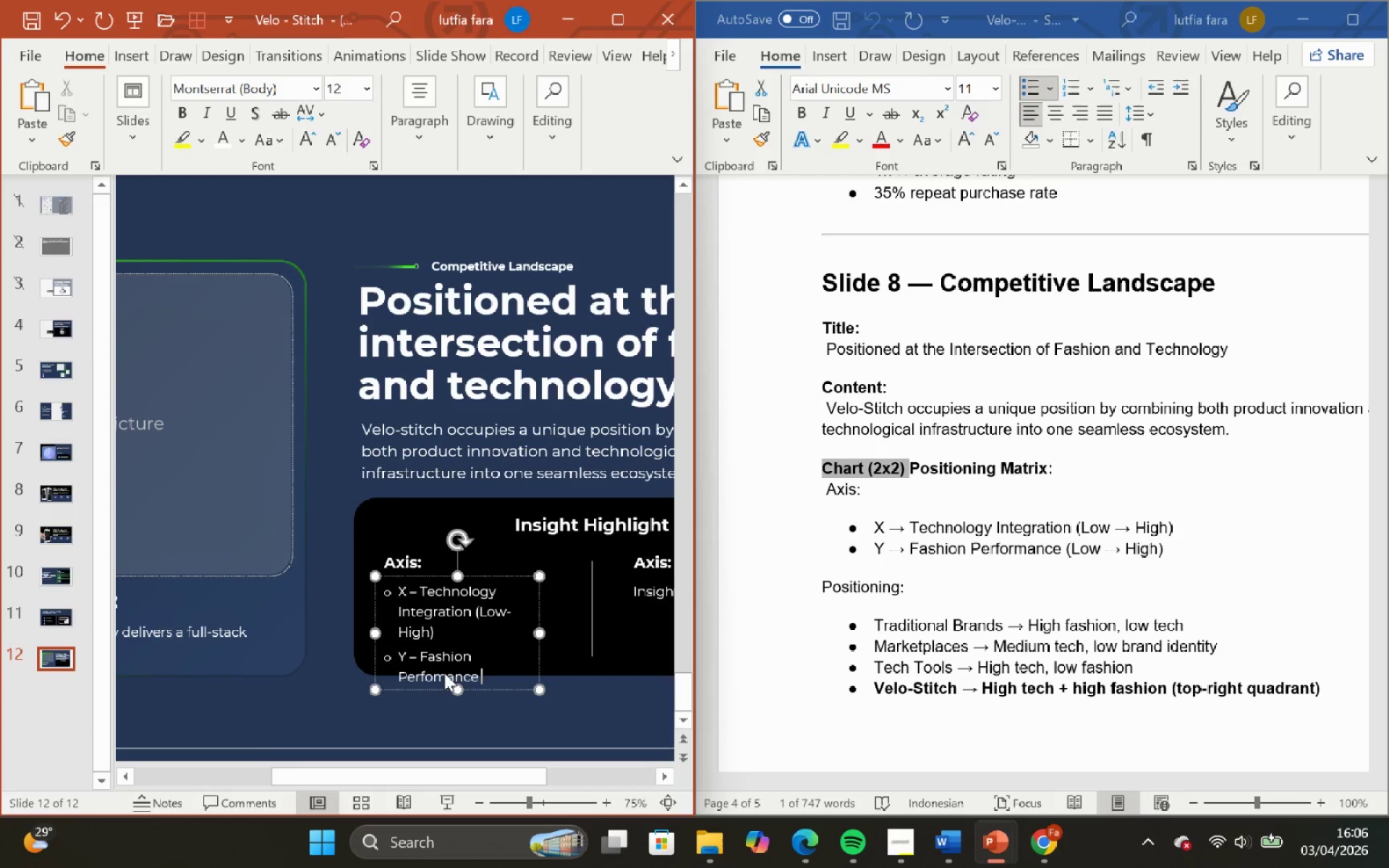 
key(Shift+9)
 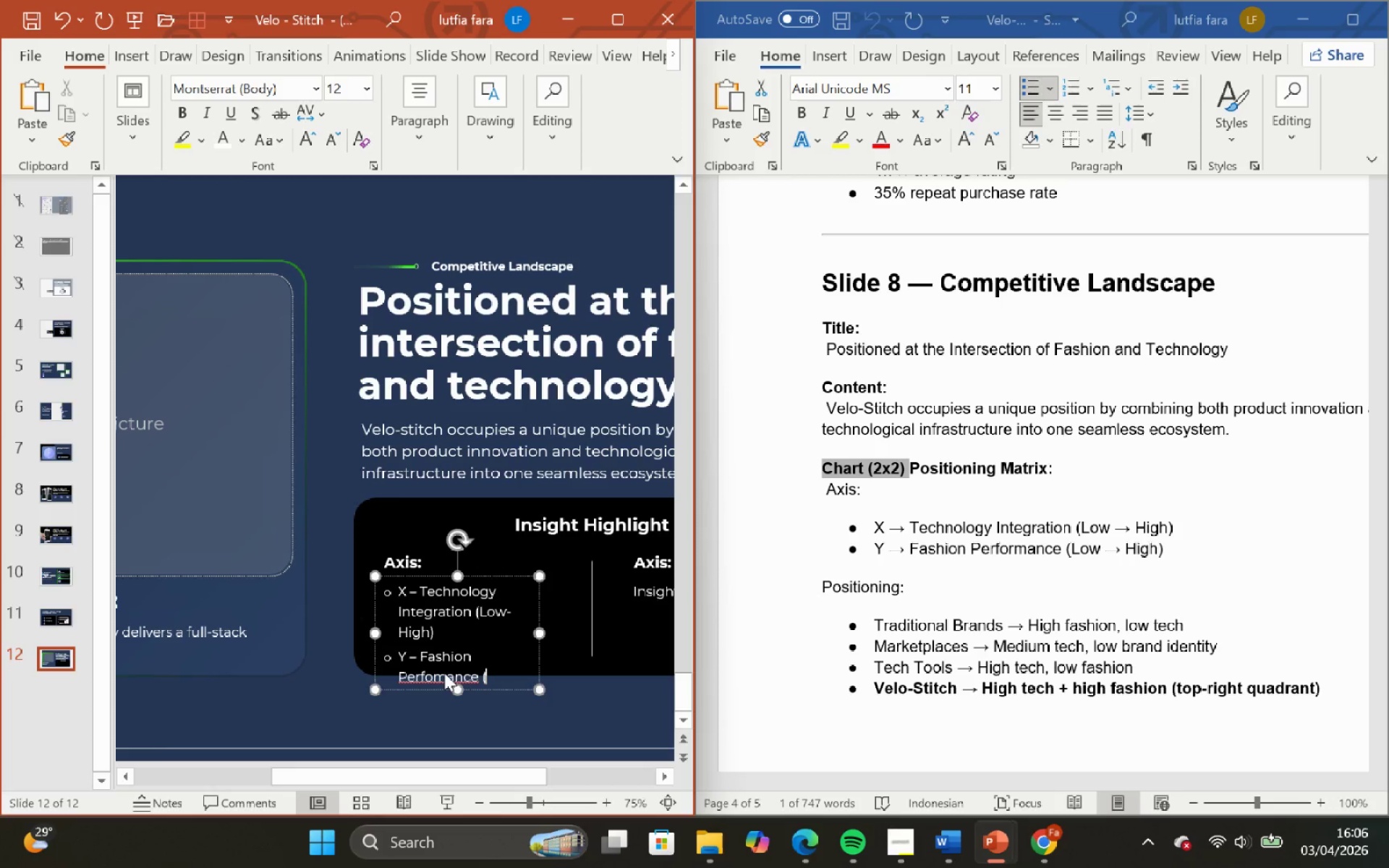 
hold_key(key=Backspace, duration=0.59)
 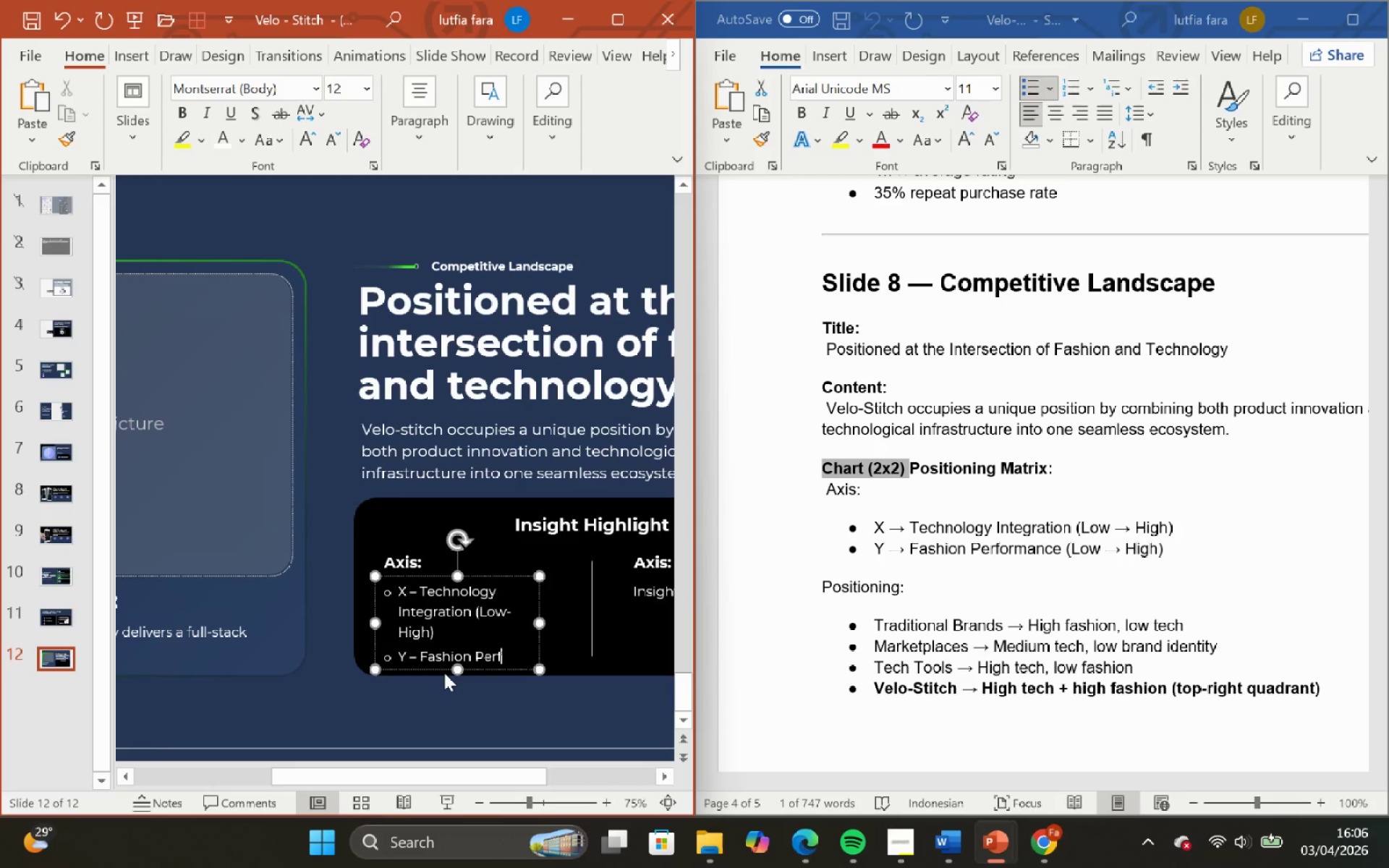 
key(Backspace)
 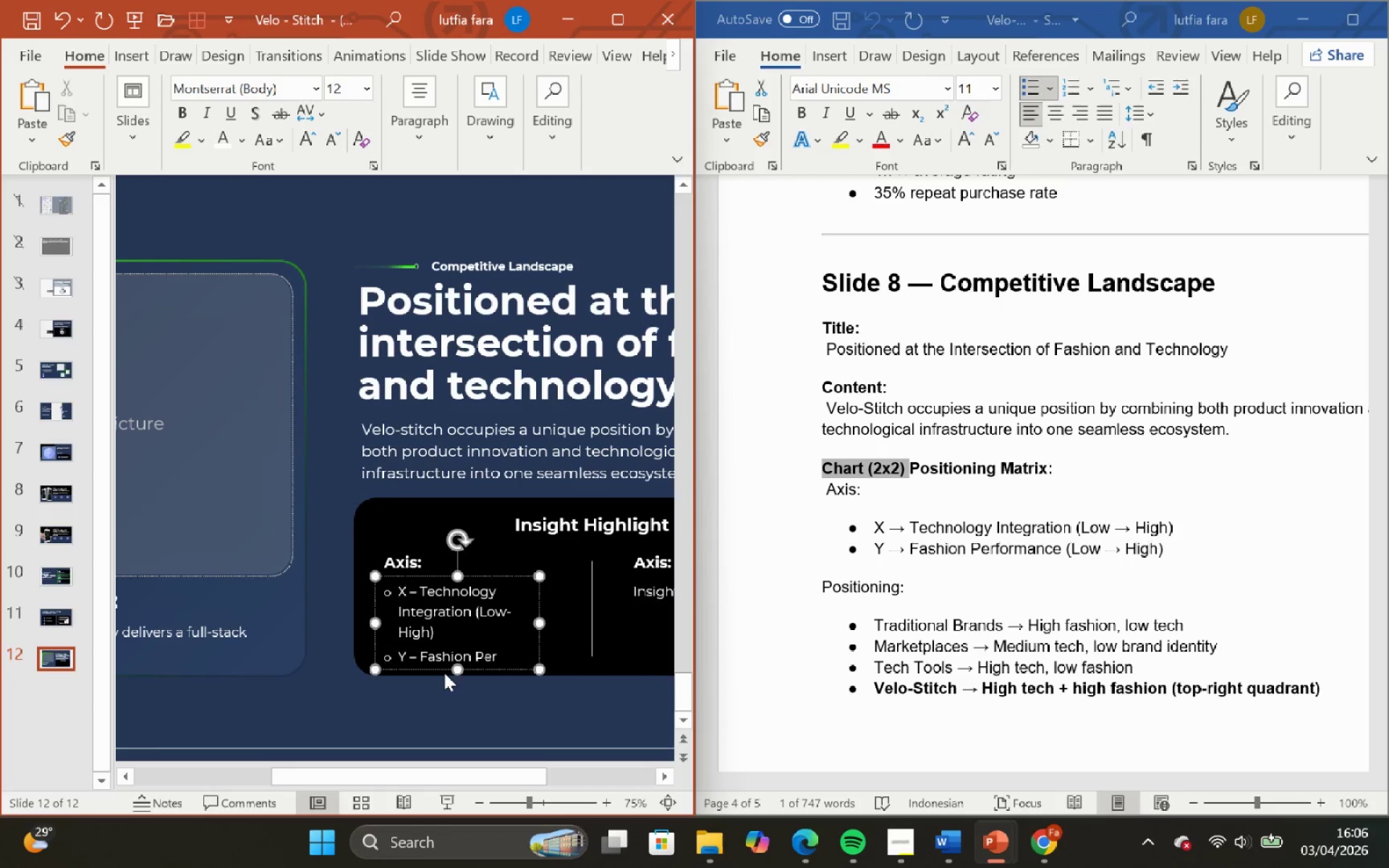 
wait(9.73)
 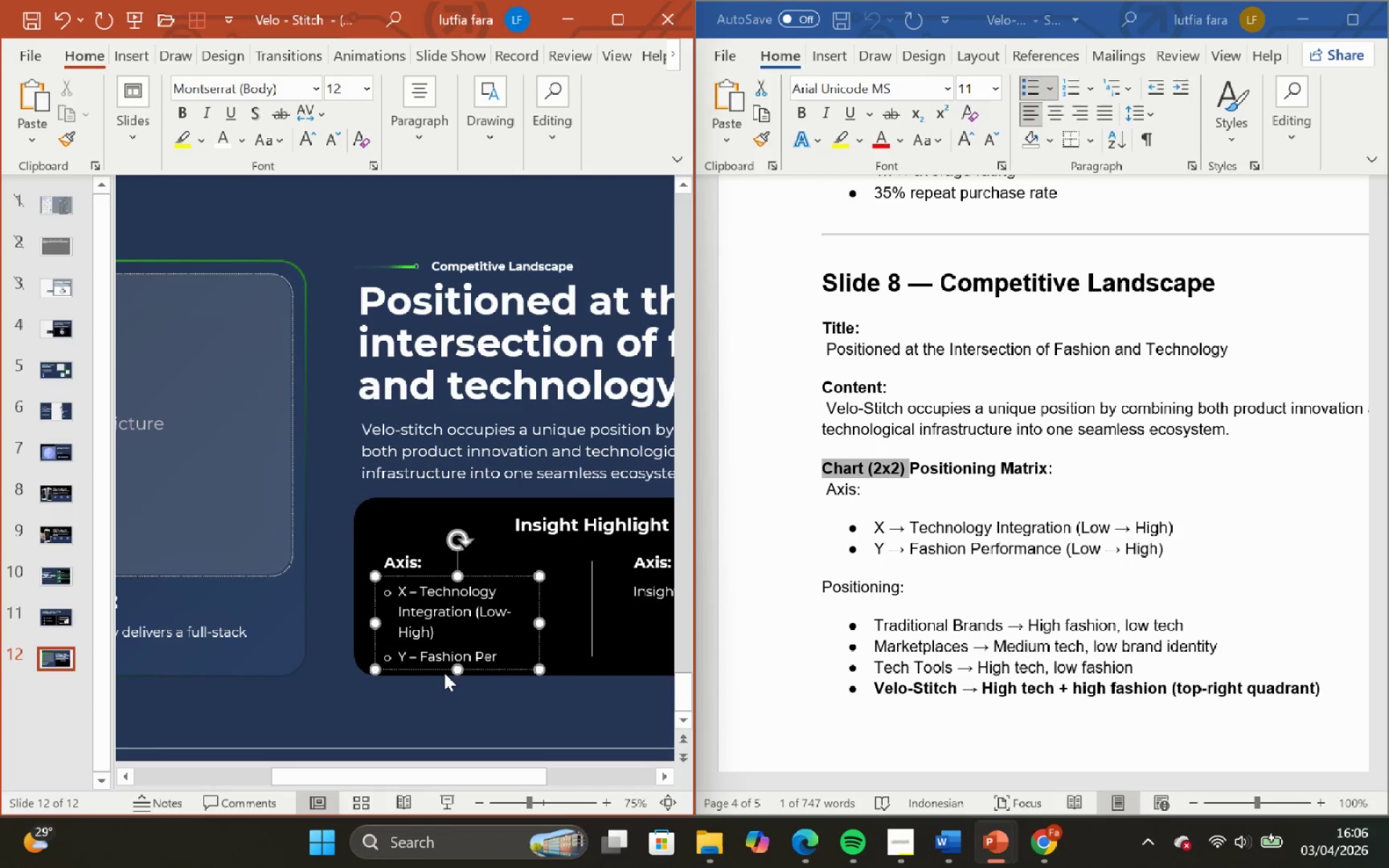 
type(formance (Low-hIGH))
 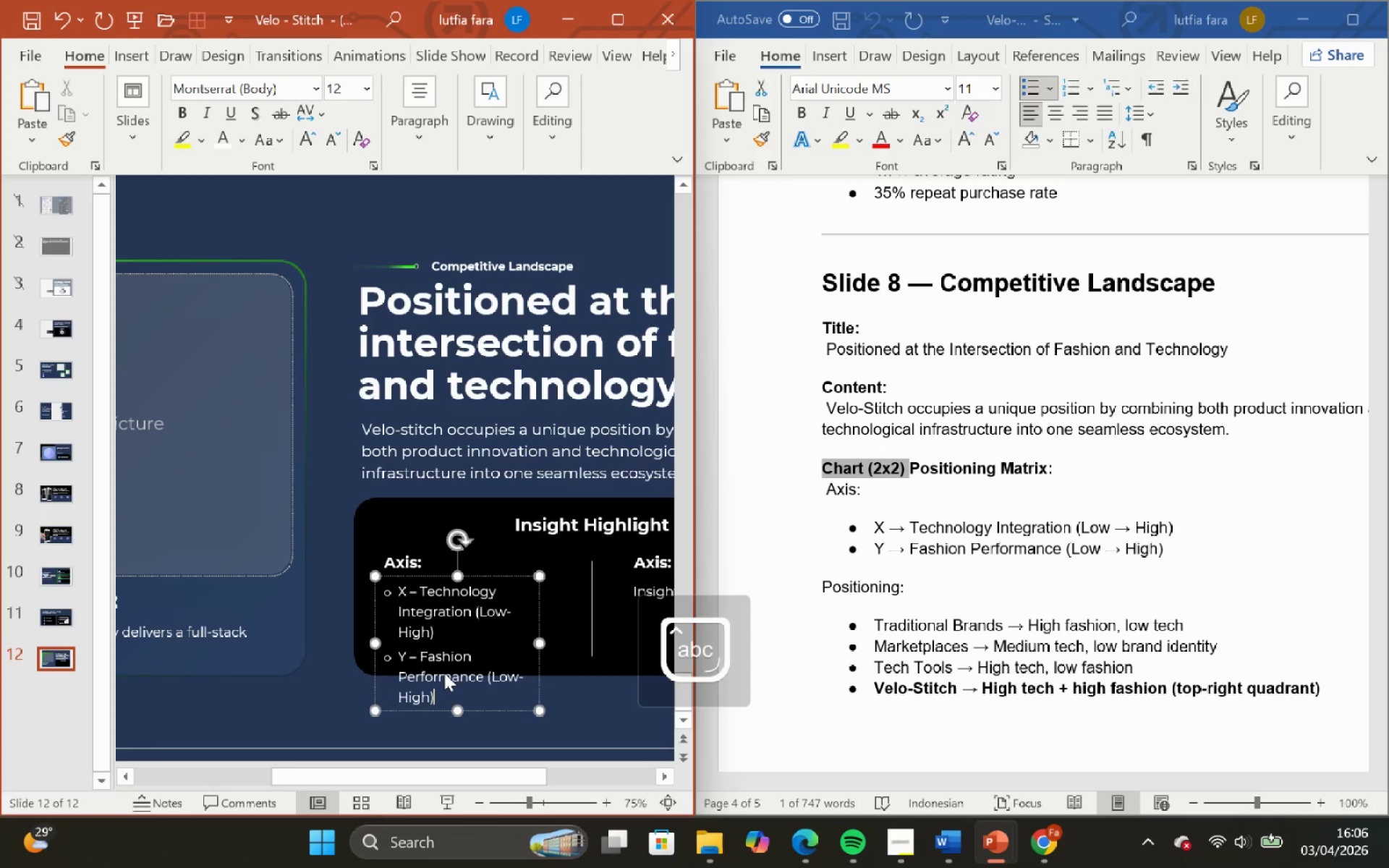 
 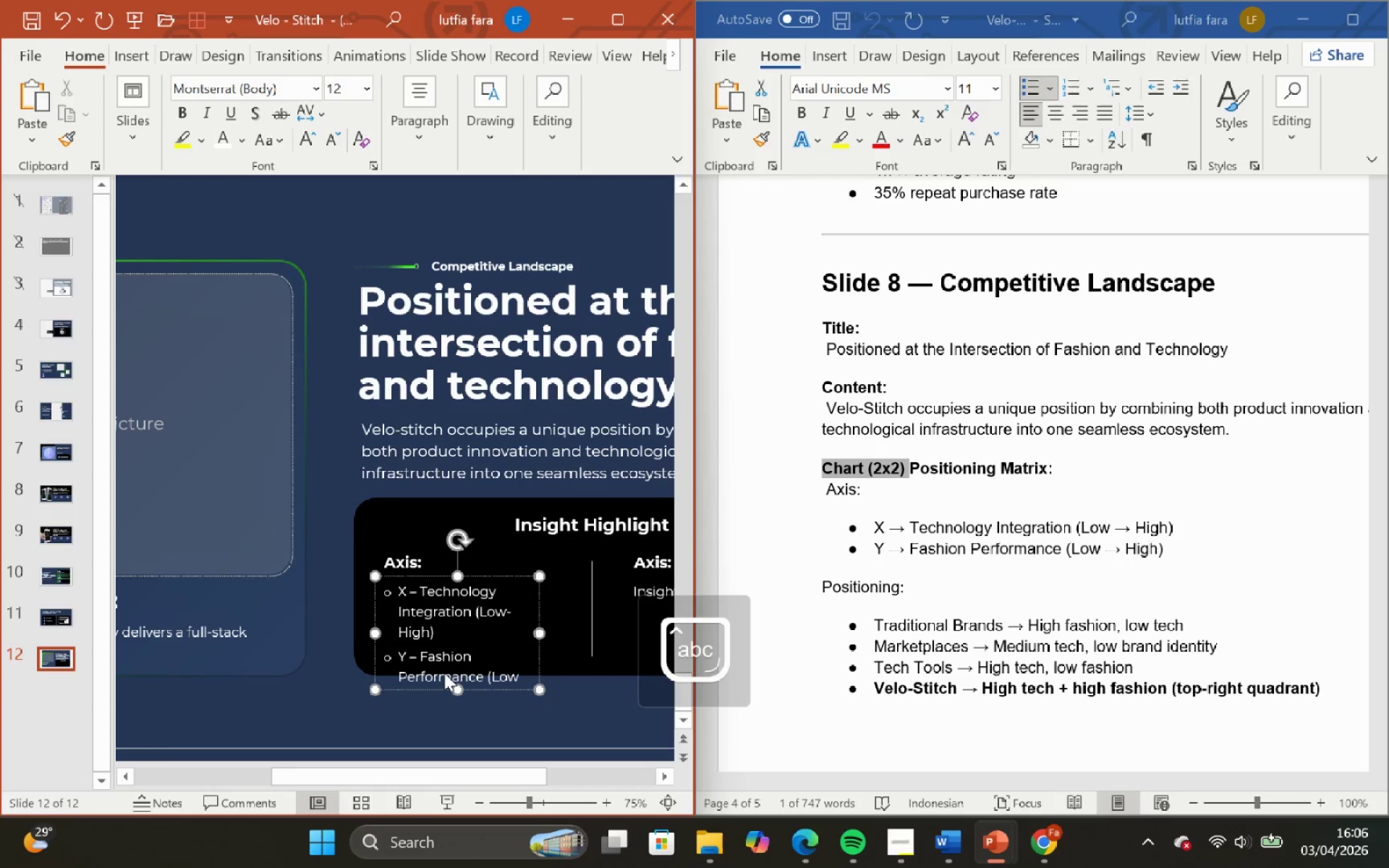 
hold_key(key=CapsLock, duration=0.38)
 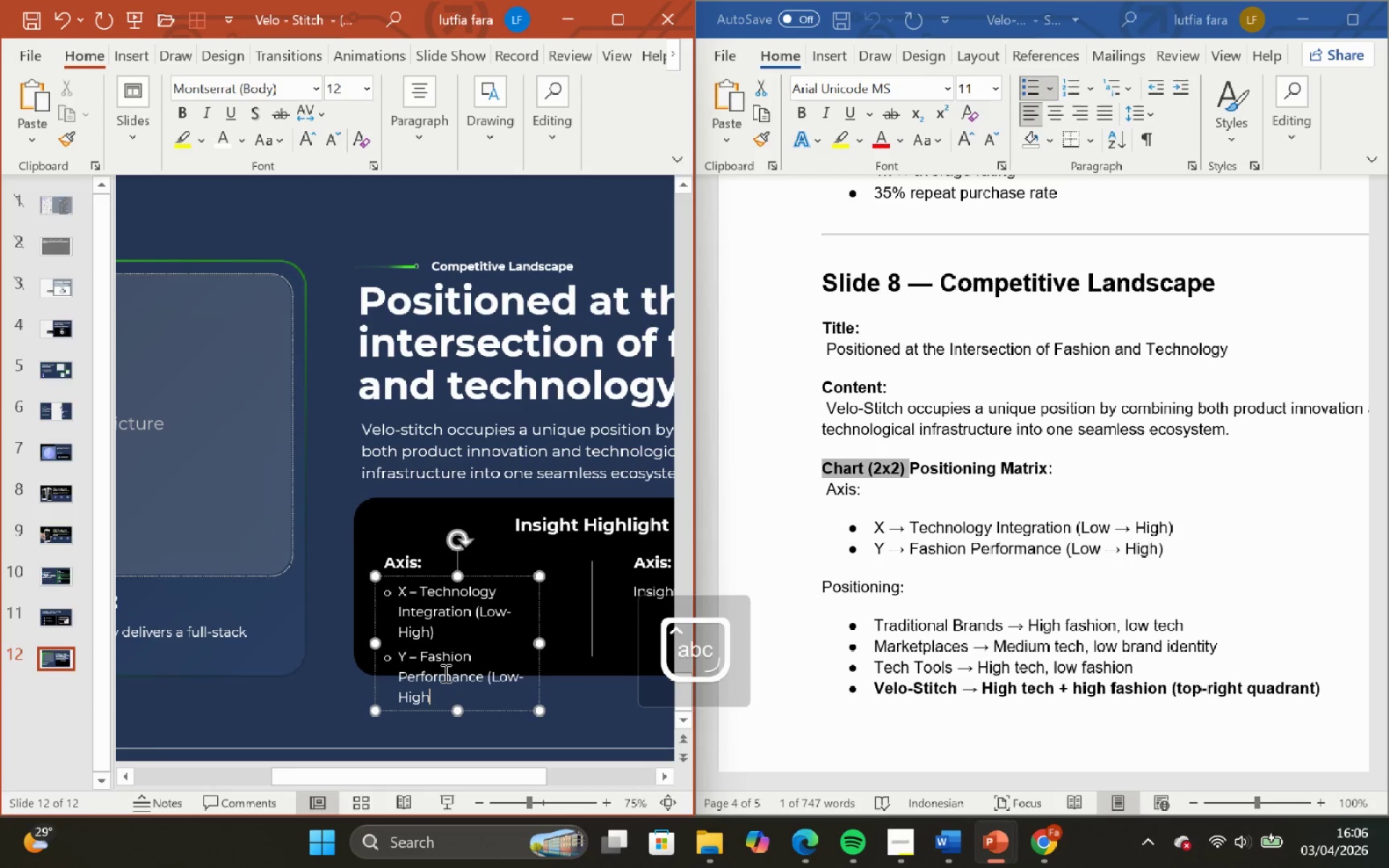 
left_click_drag(start_coordinate=[566, 700], to_coordinate=[569, 703])
 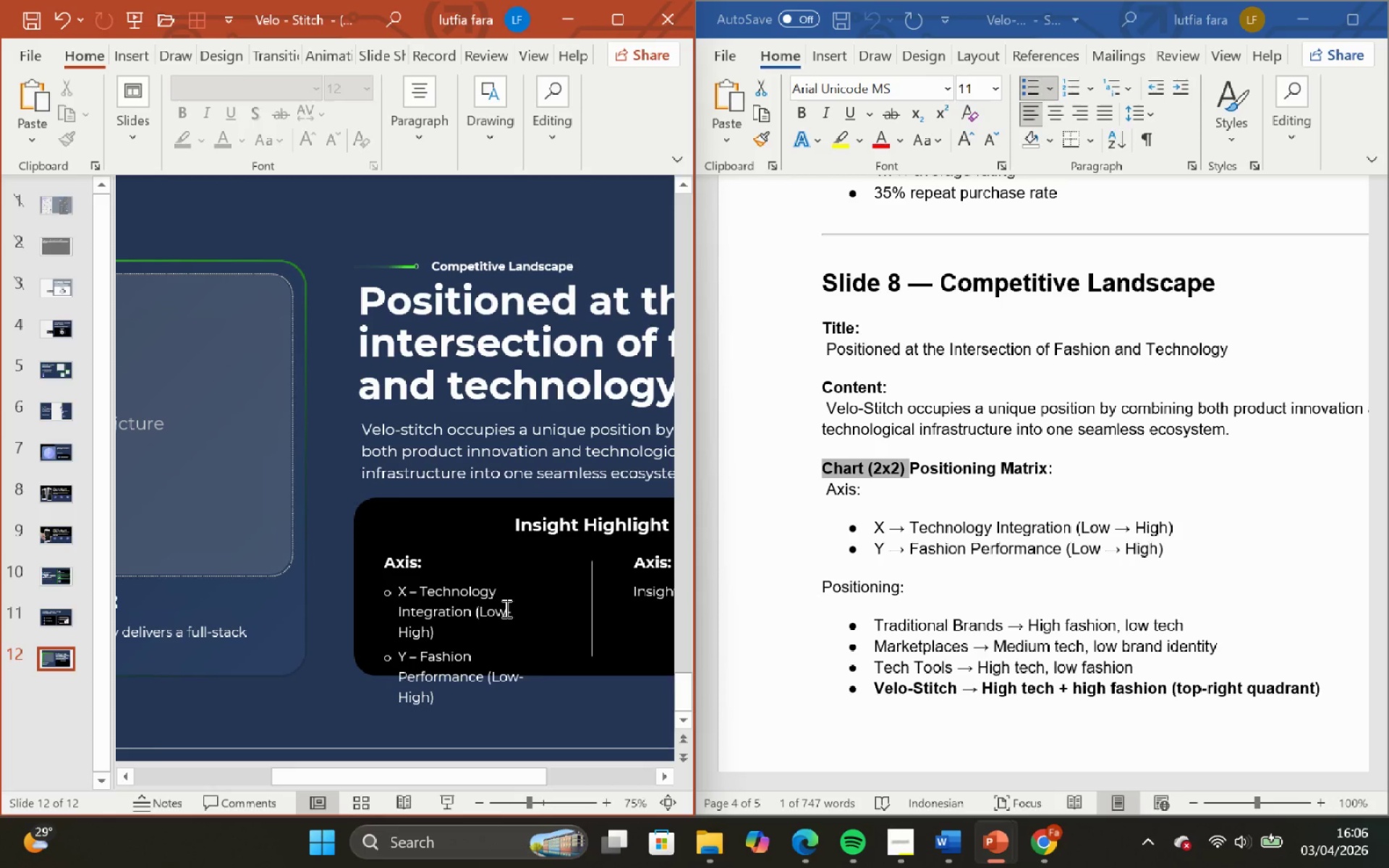 
left_click([504, 606])
 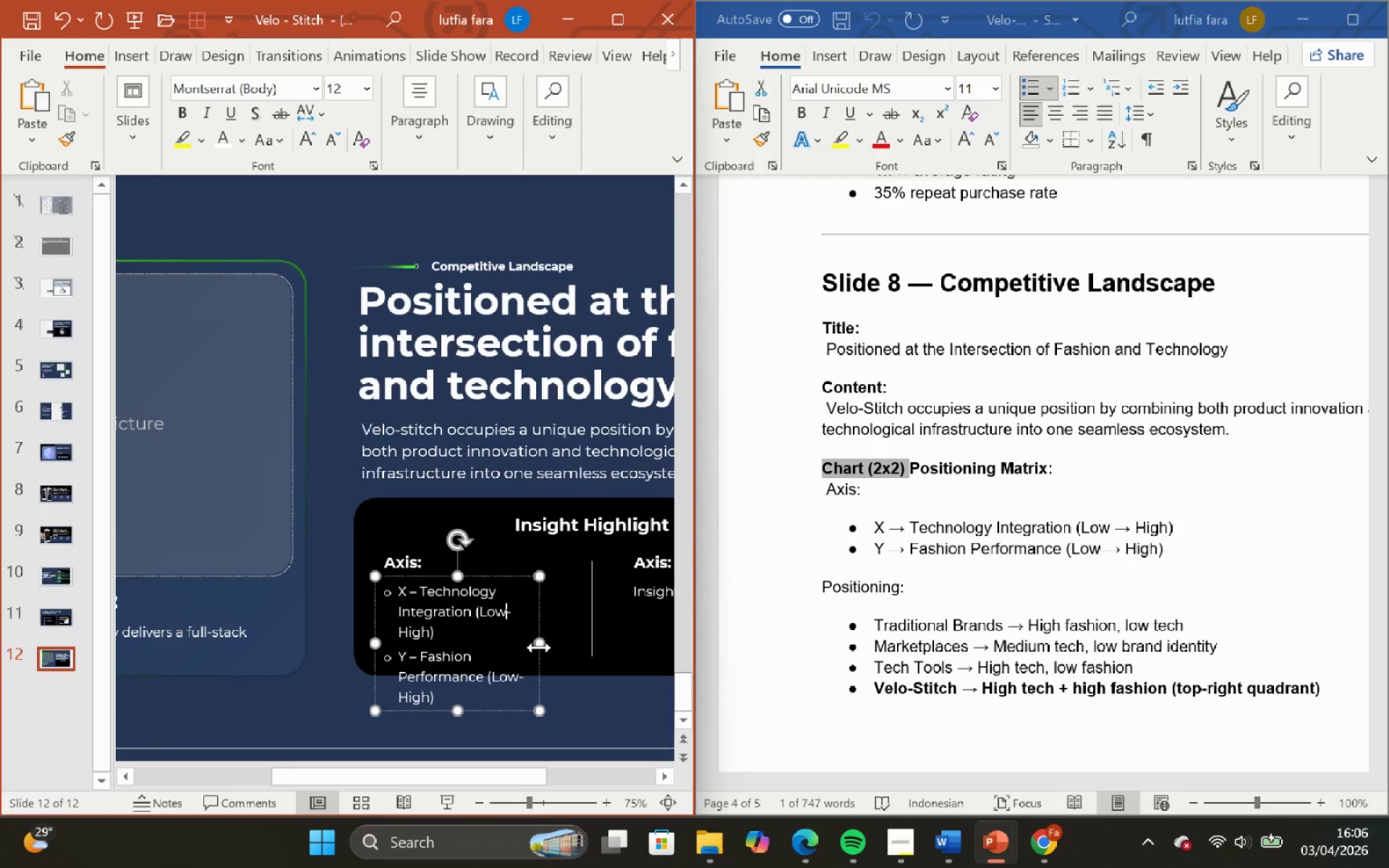 
left_click_drag(start_coordinate=[539, 647], to_coordinate=[595, 635])
 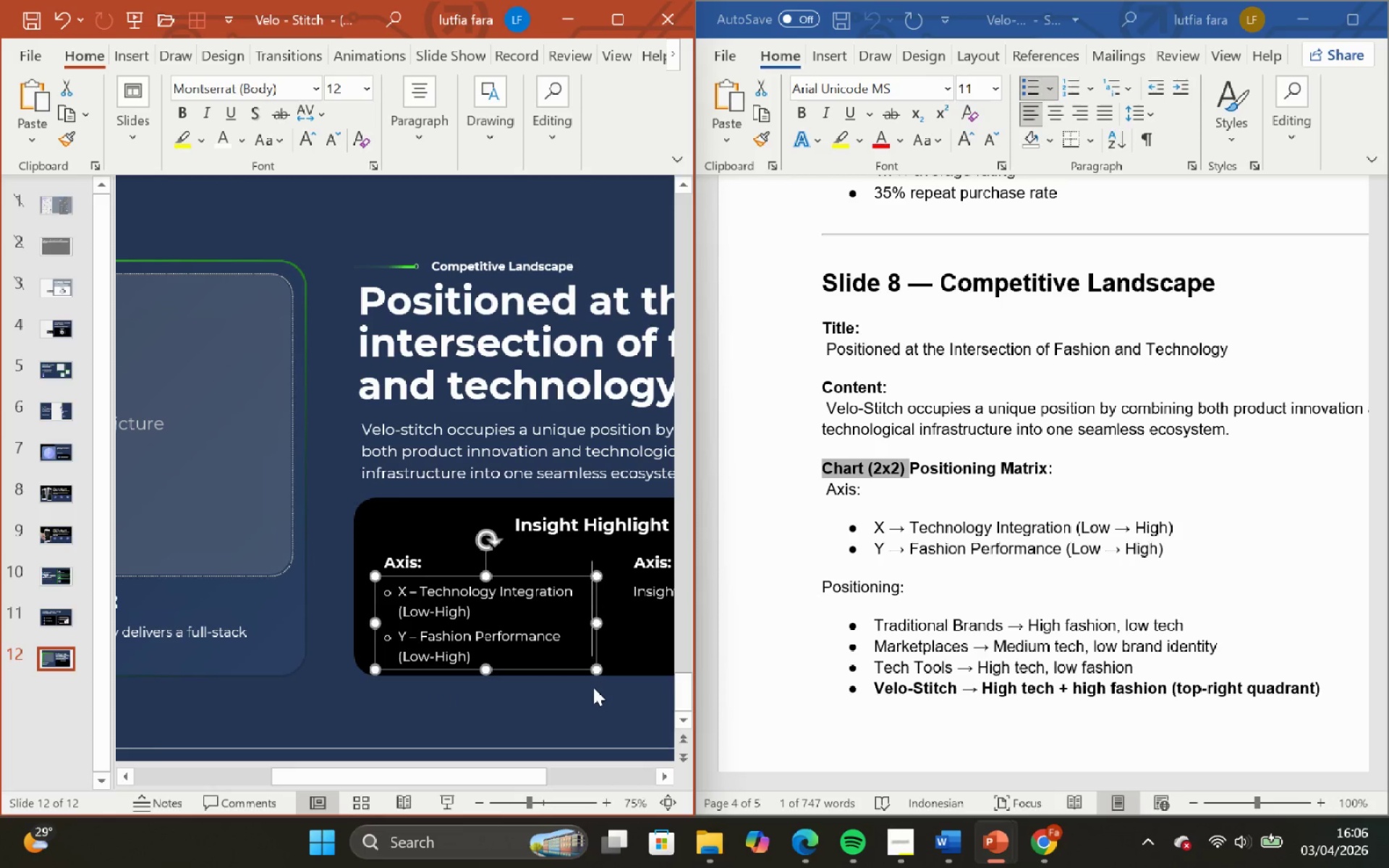 
left_click([593, 687])